 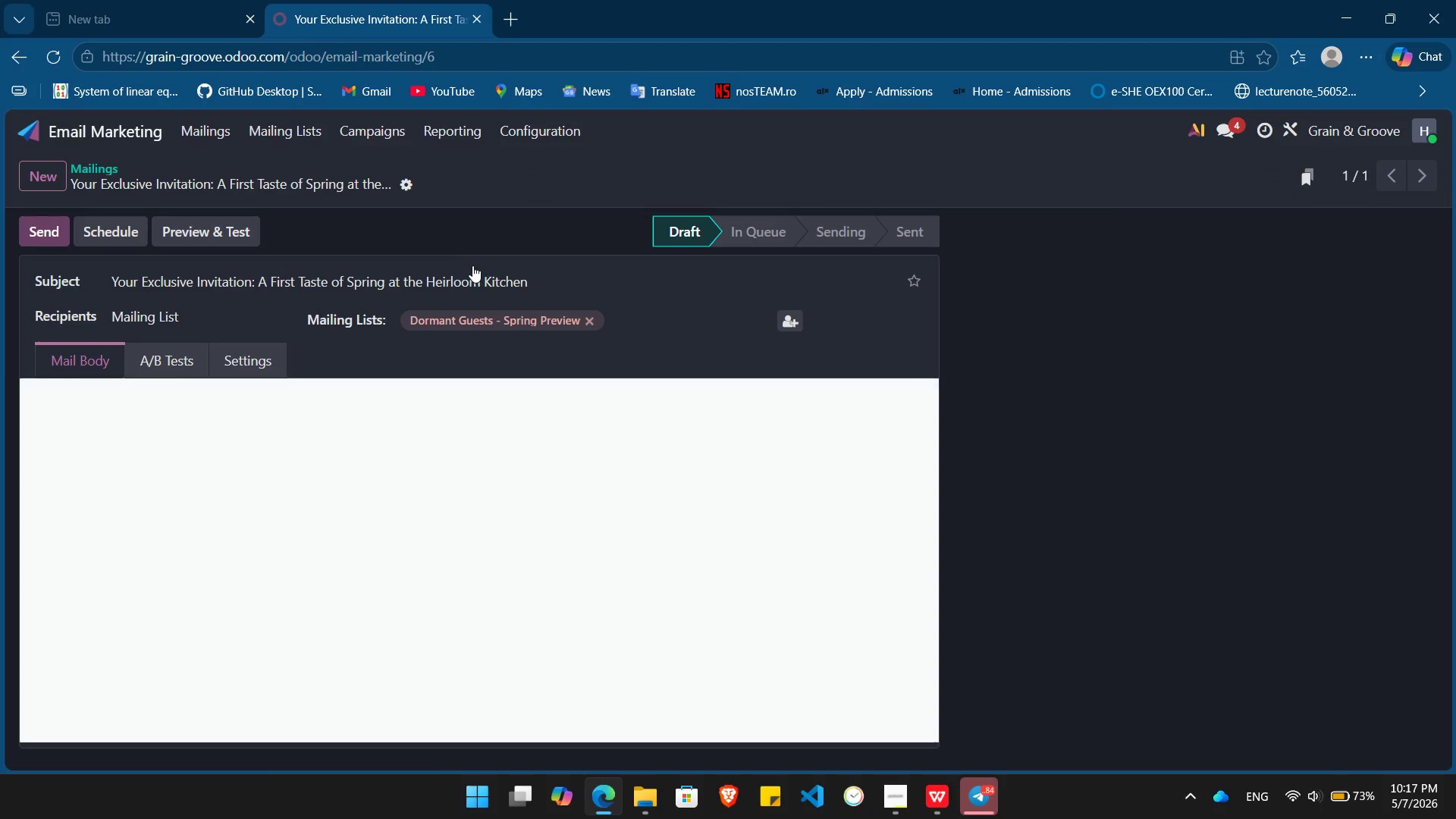 
left_click([905, 404])
 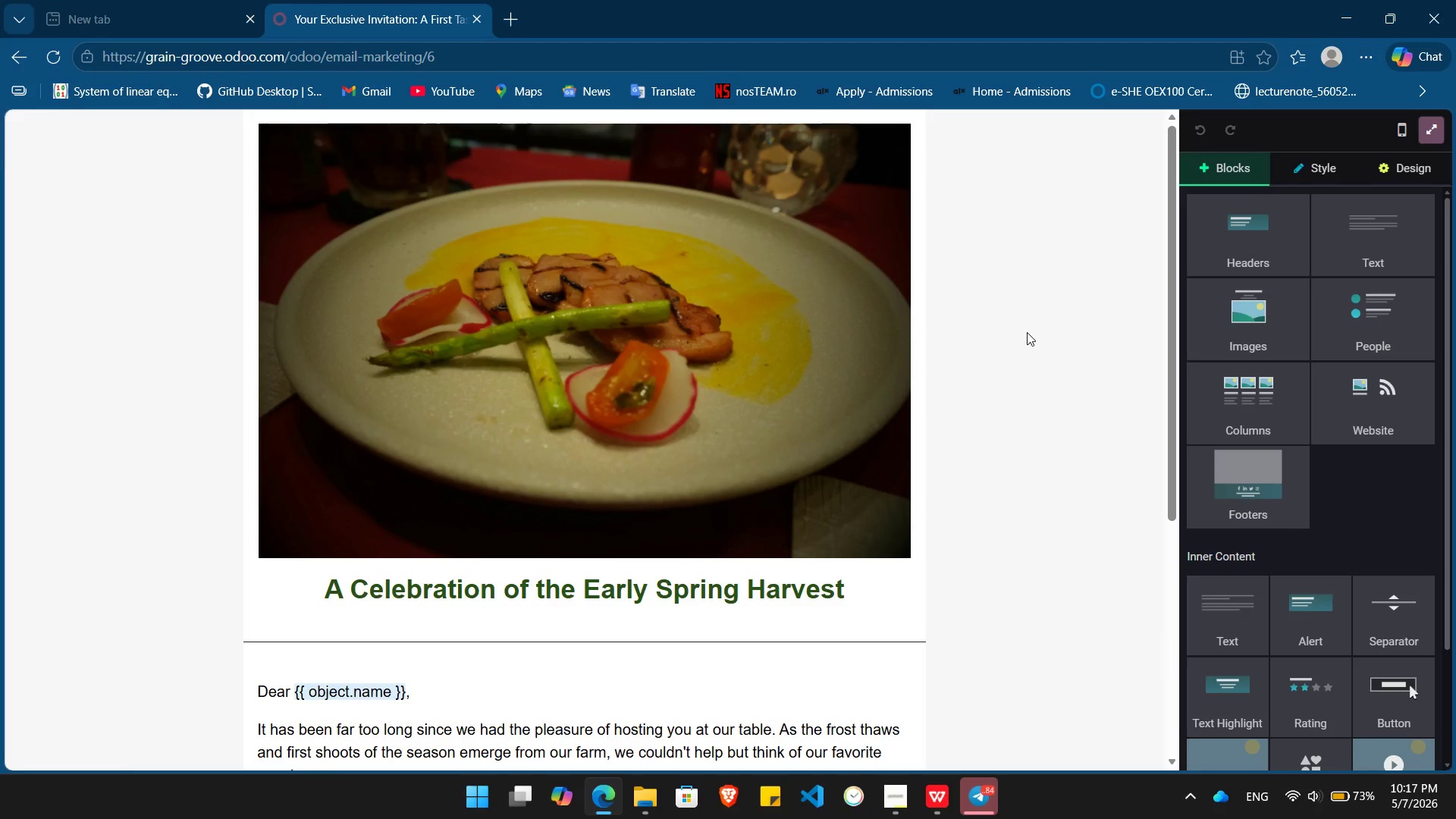 
key(PrintScreen)
 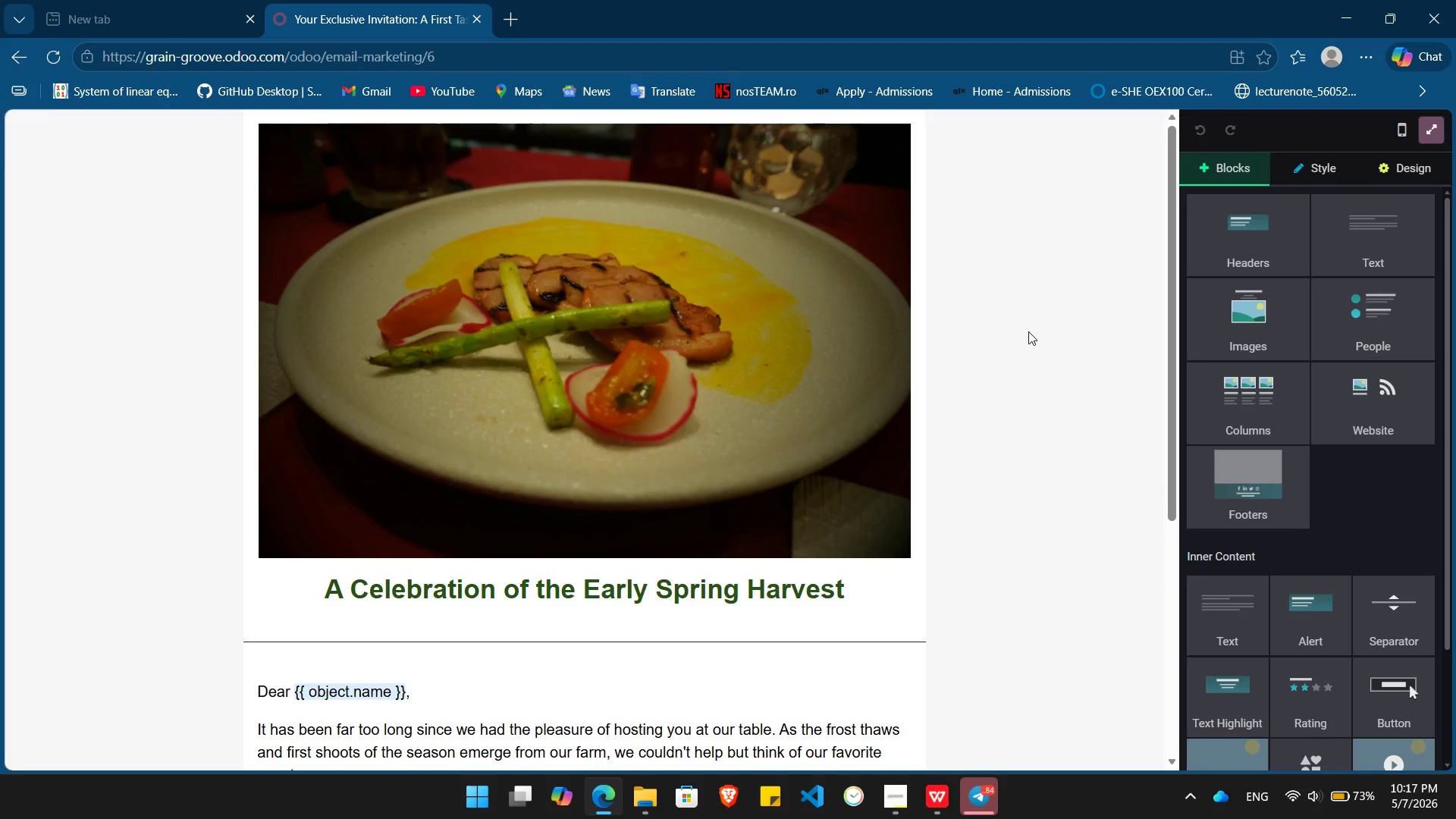 
left_click([1028, 331])
 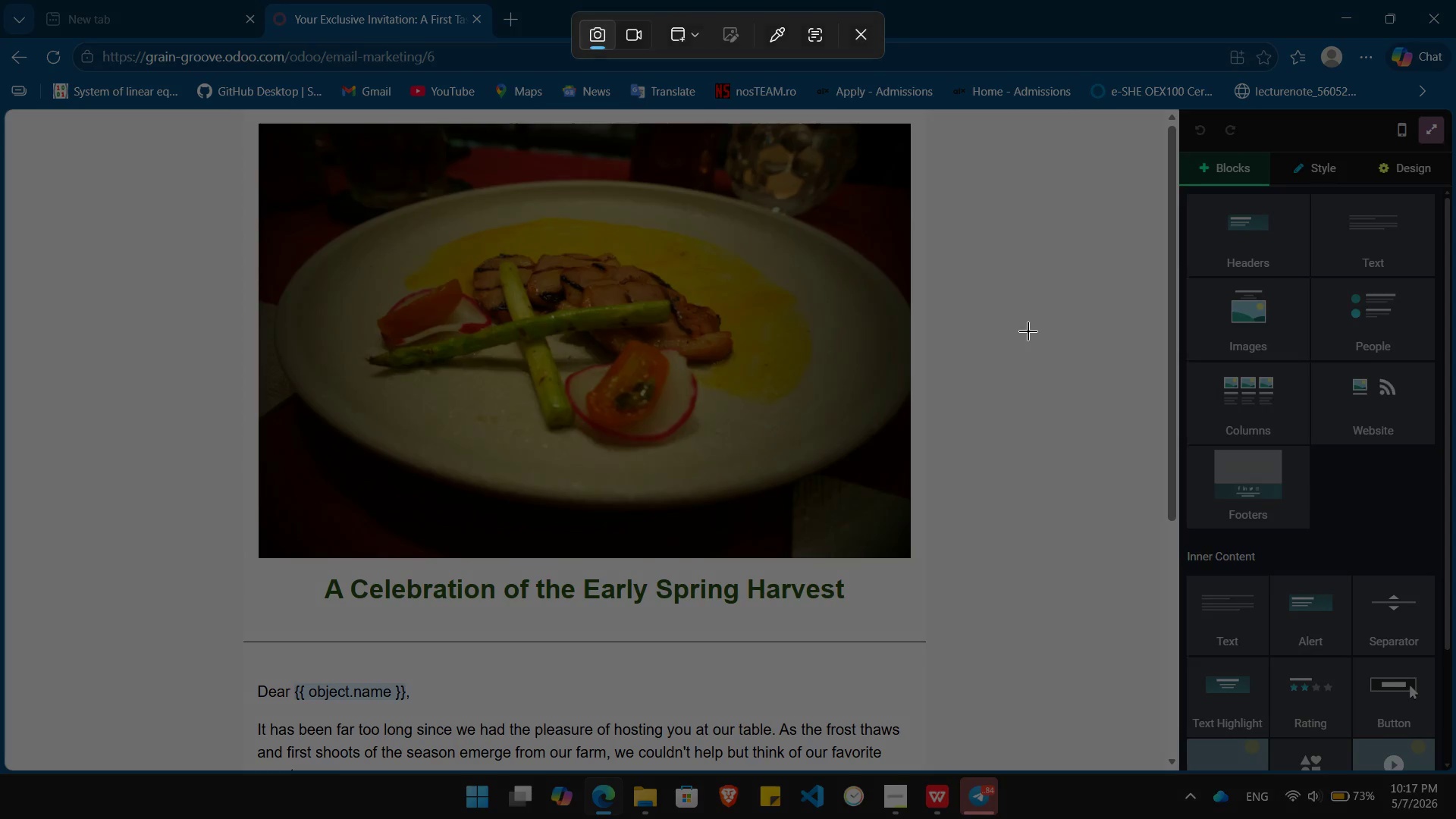 
left_click([1028, 331])
 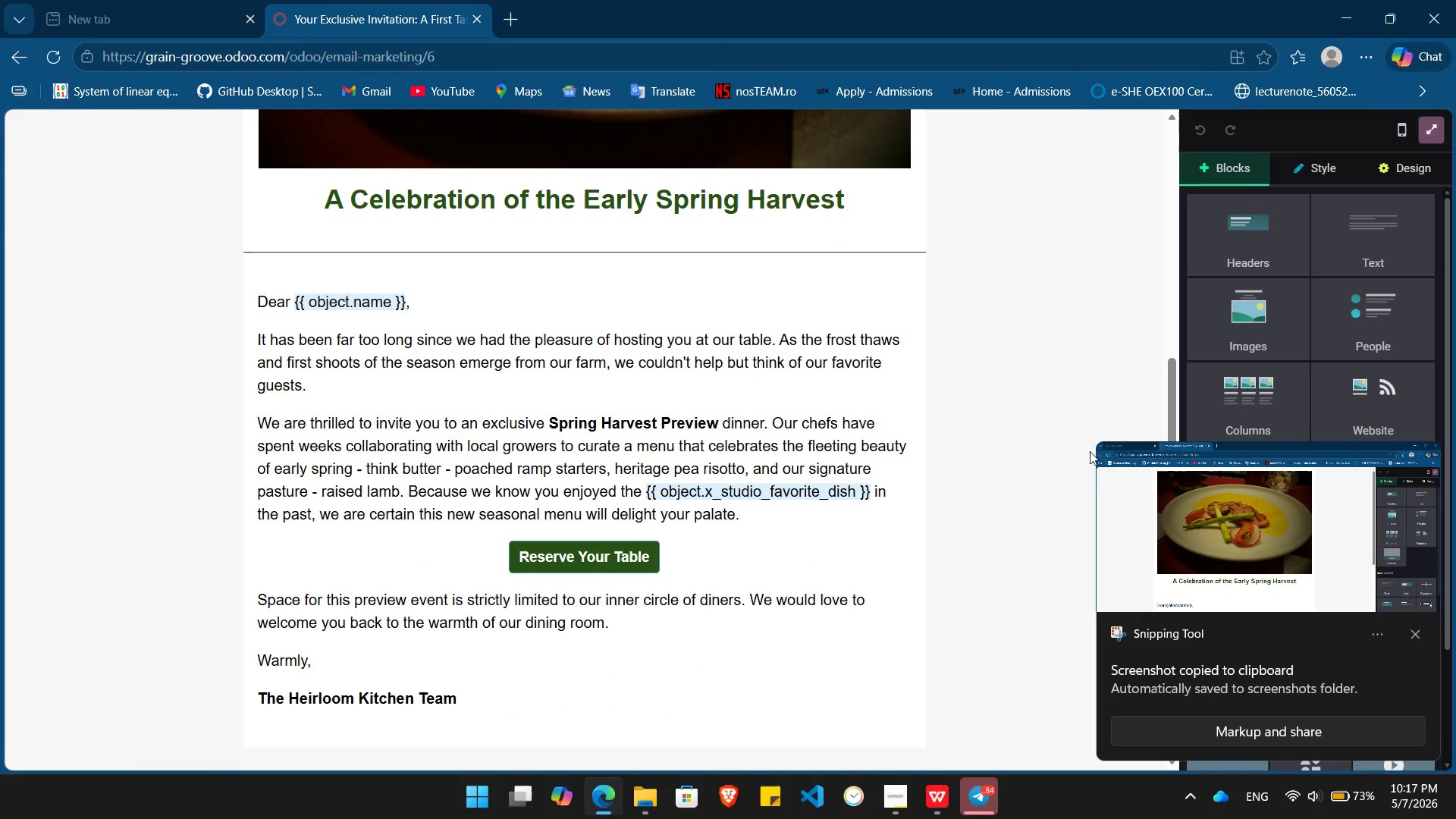 
left_click([1416, 636])
 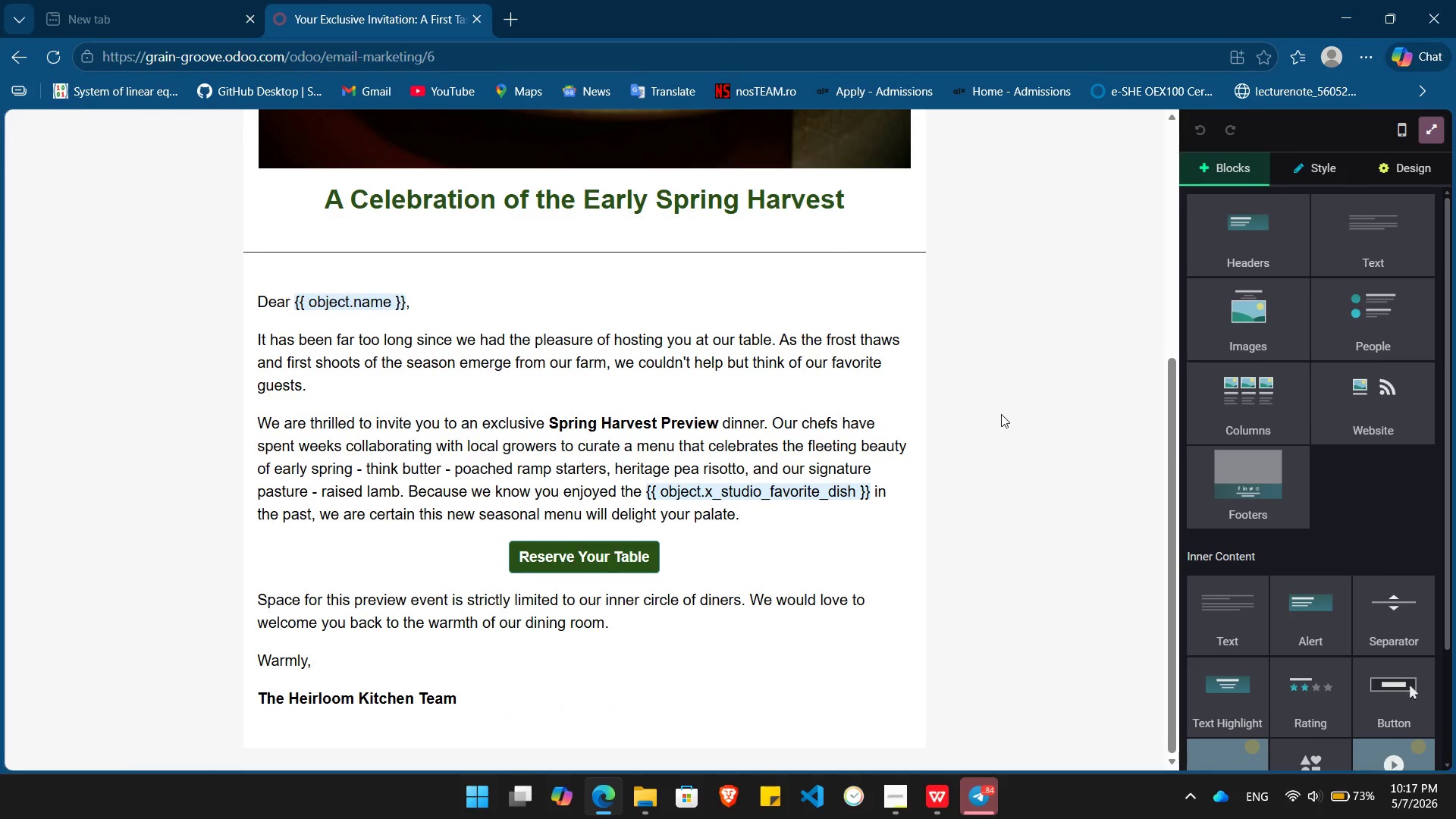 
key(PrintScreen)
 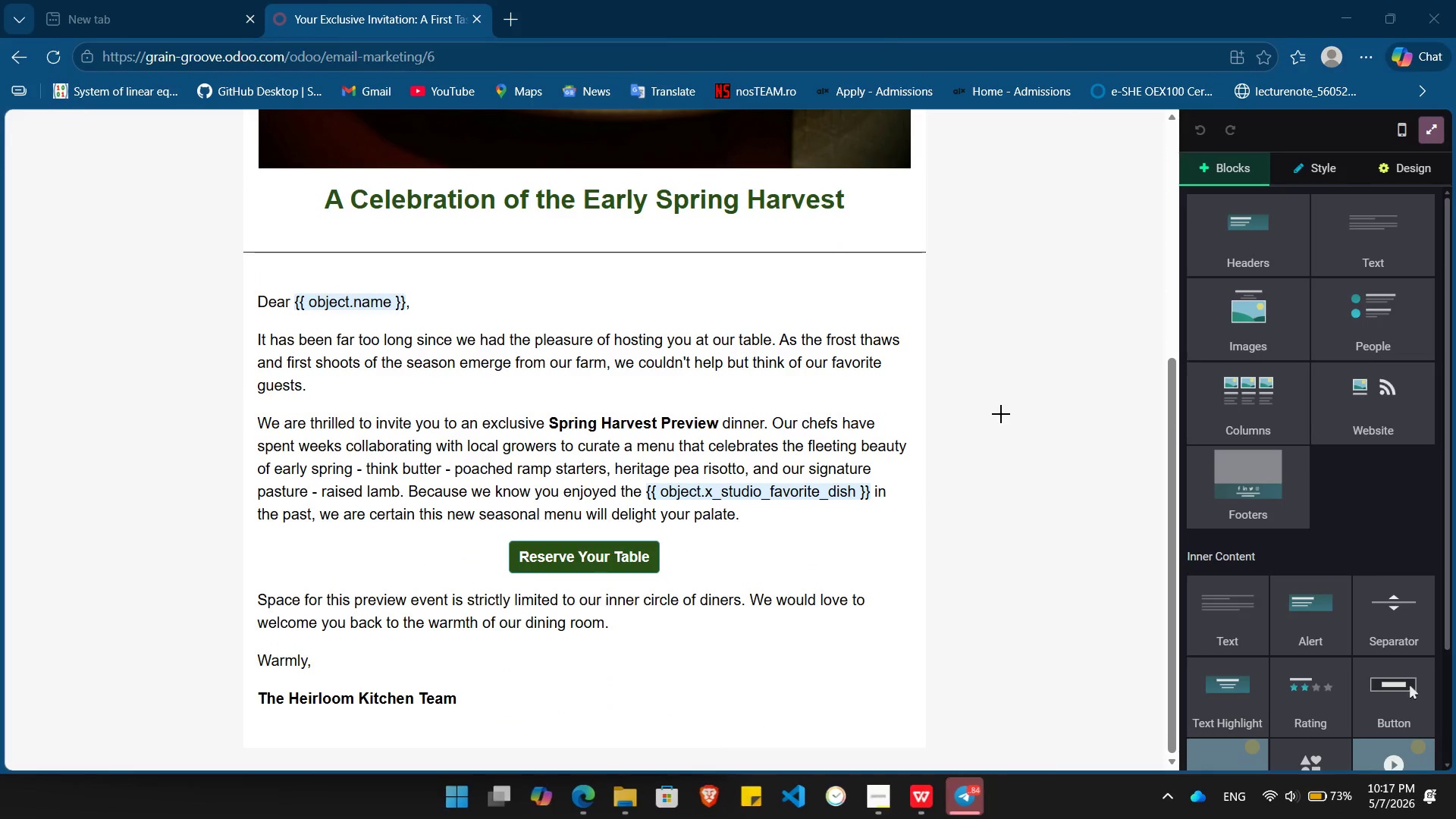 
left_click([1001, 414])
 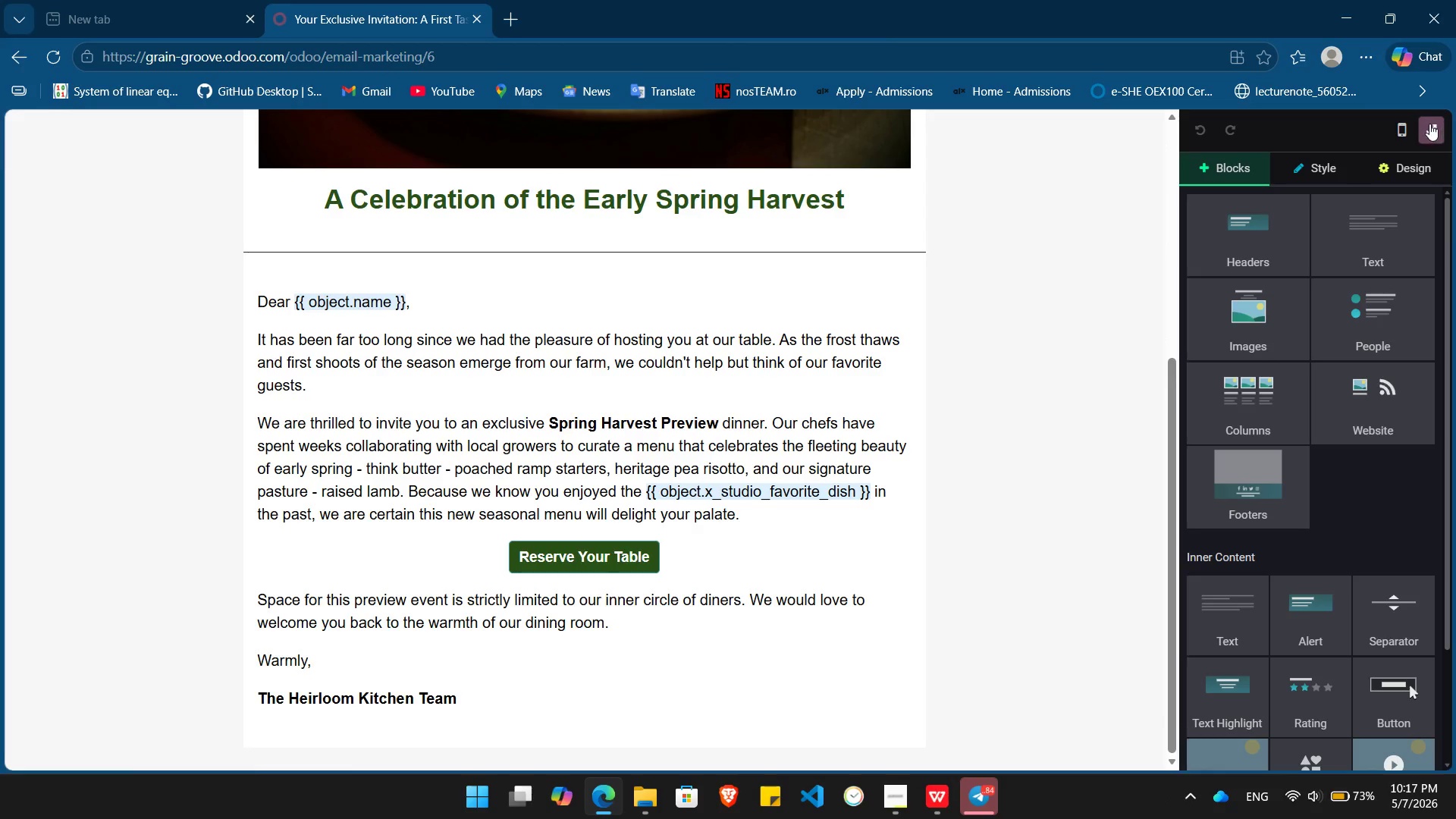 
left_click([1426, 128])
 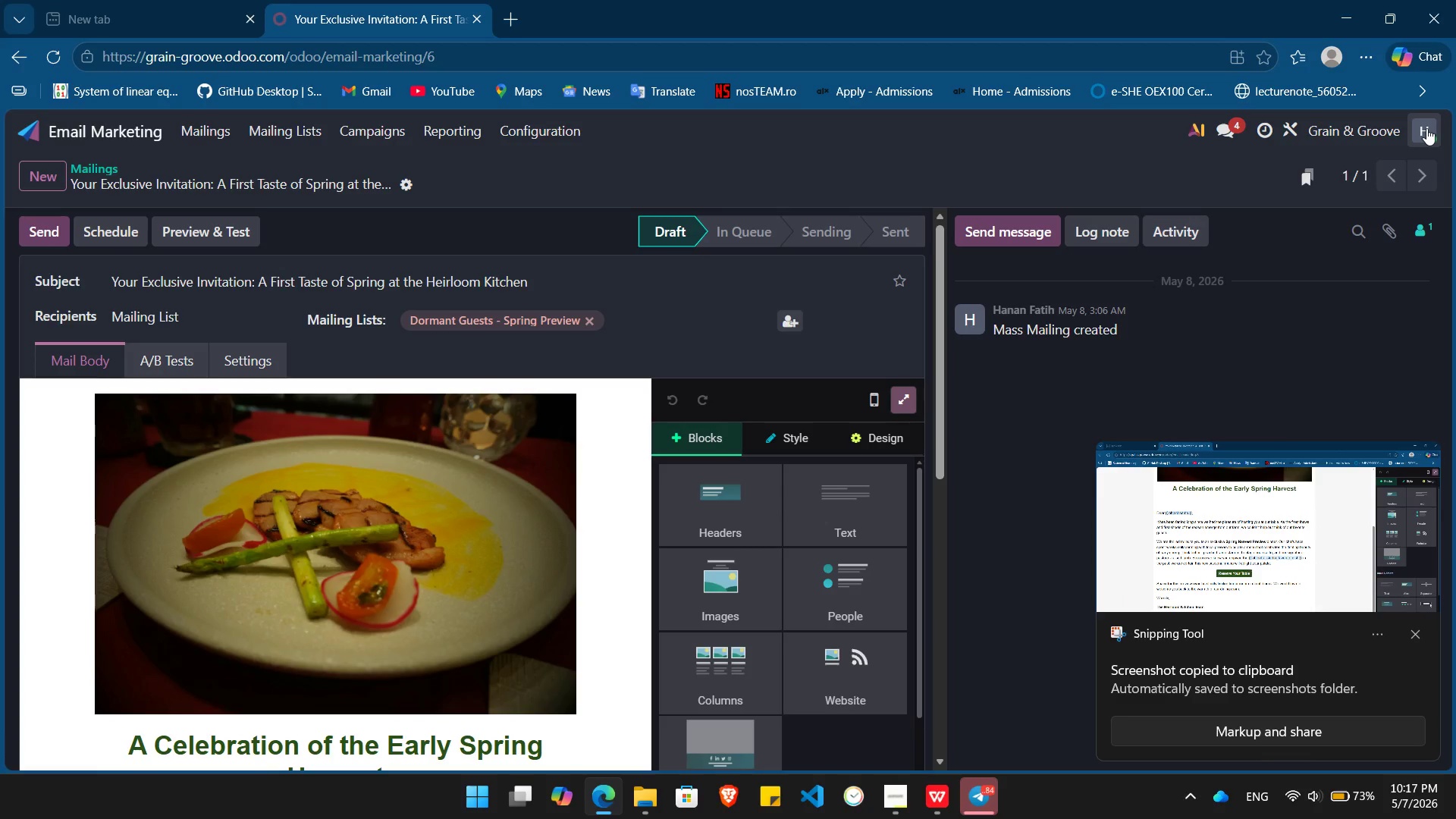 
key(Alt+Tab)